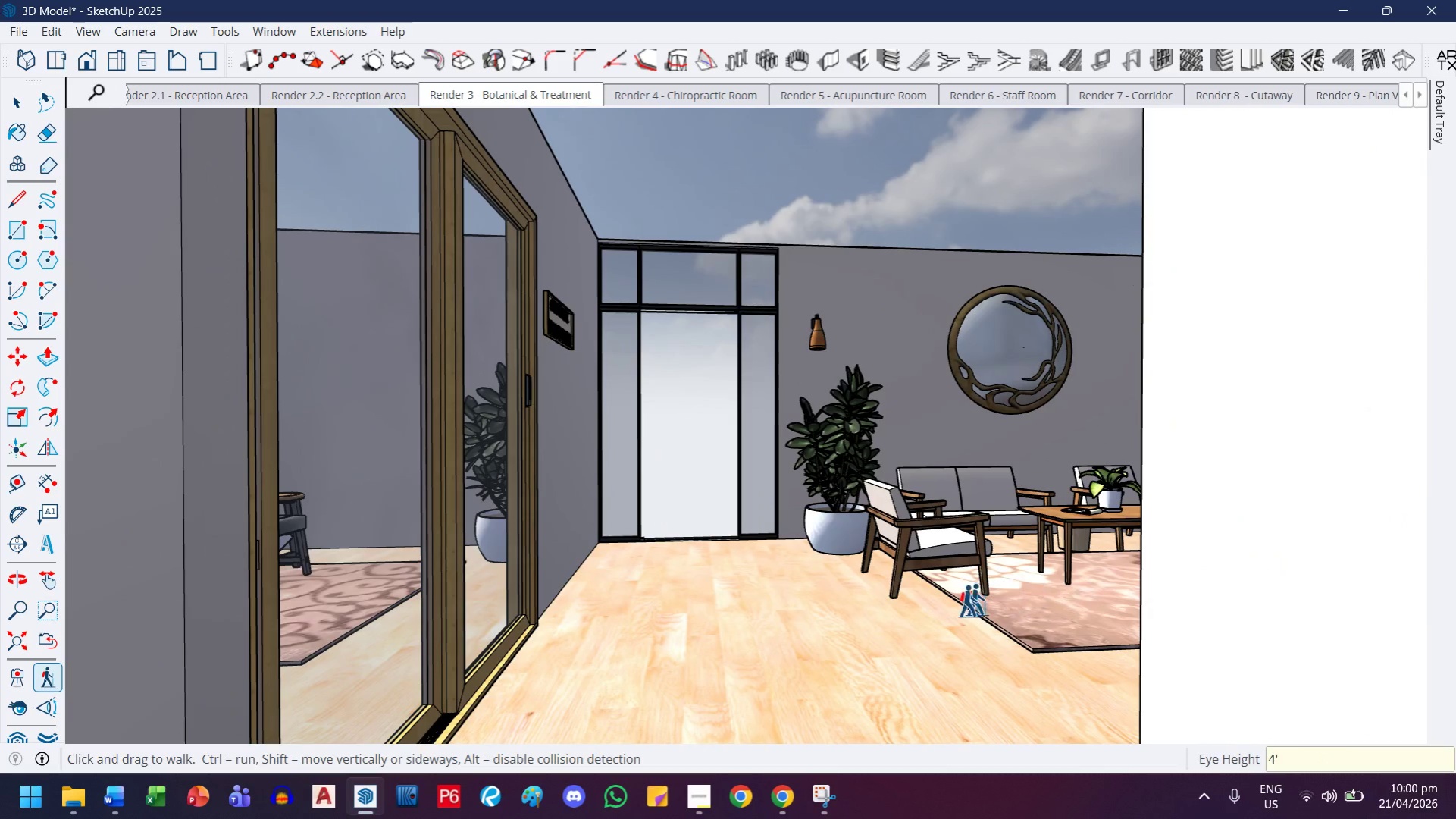 
left_click_drag(start_coordinate=[766, 646], to_coordinate=[1212, 667])
 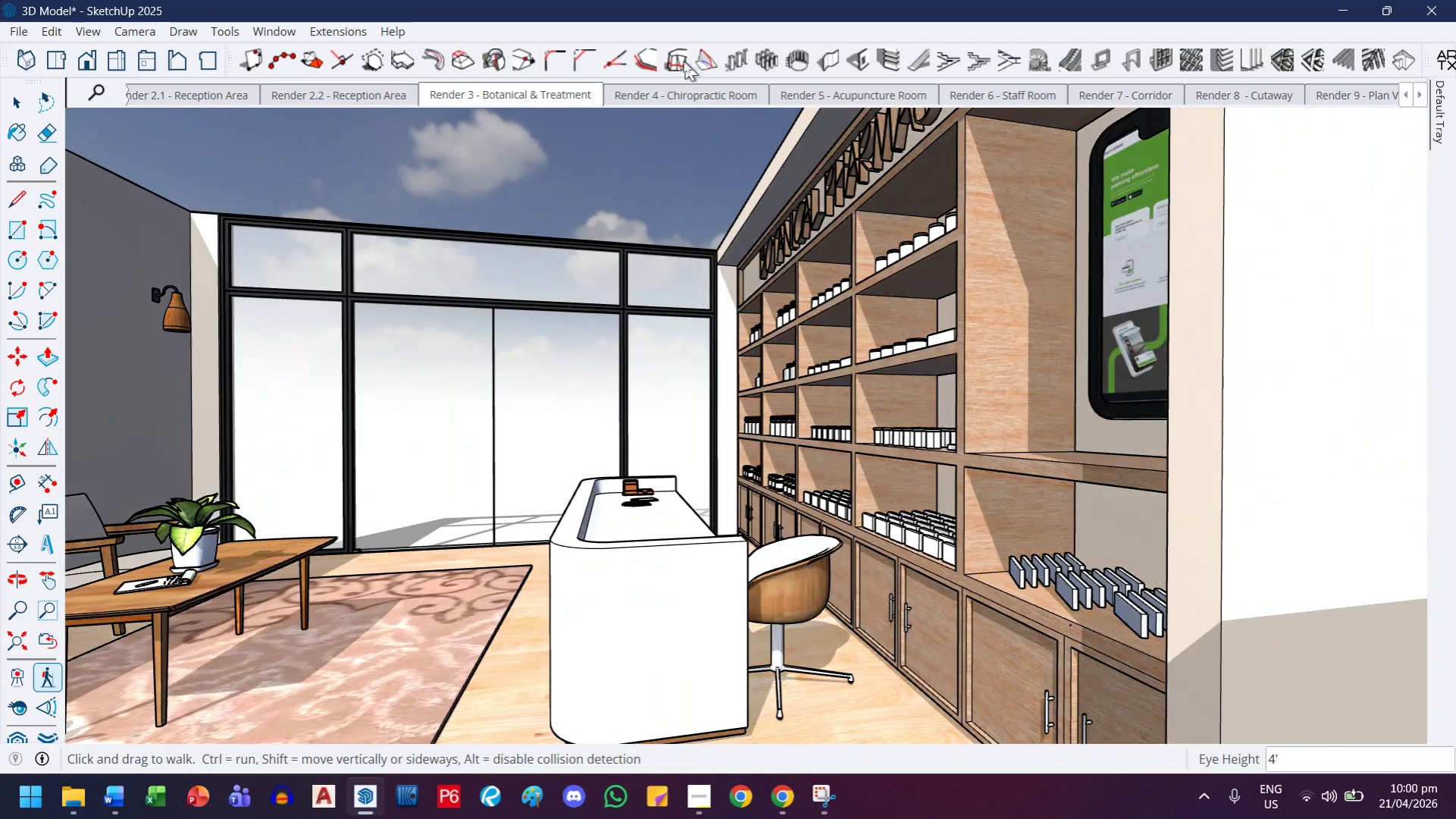 
left_click([652, 30])
 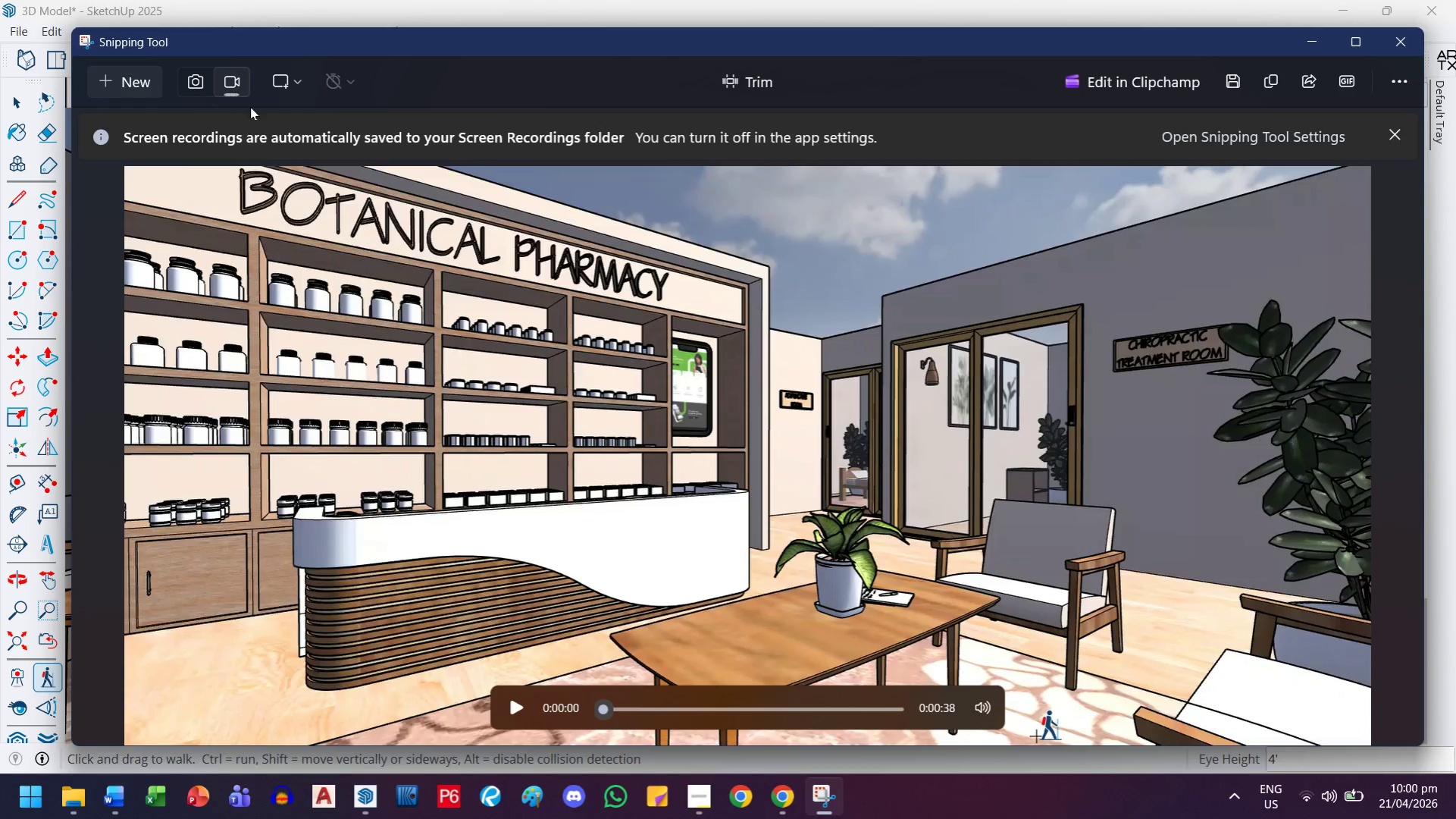 
left_click([1241, 82])
 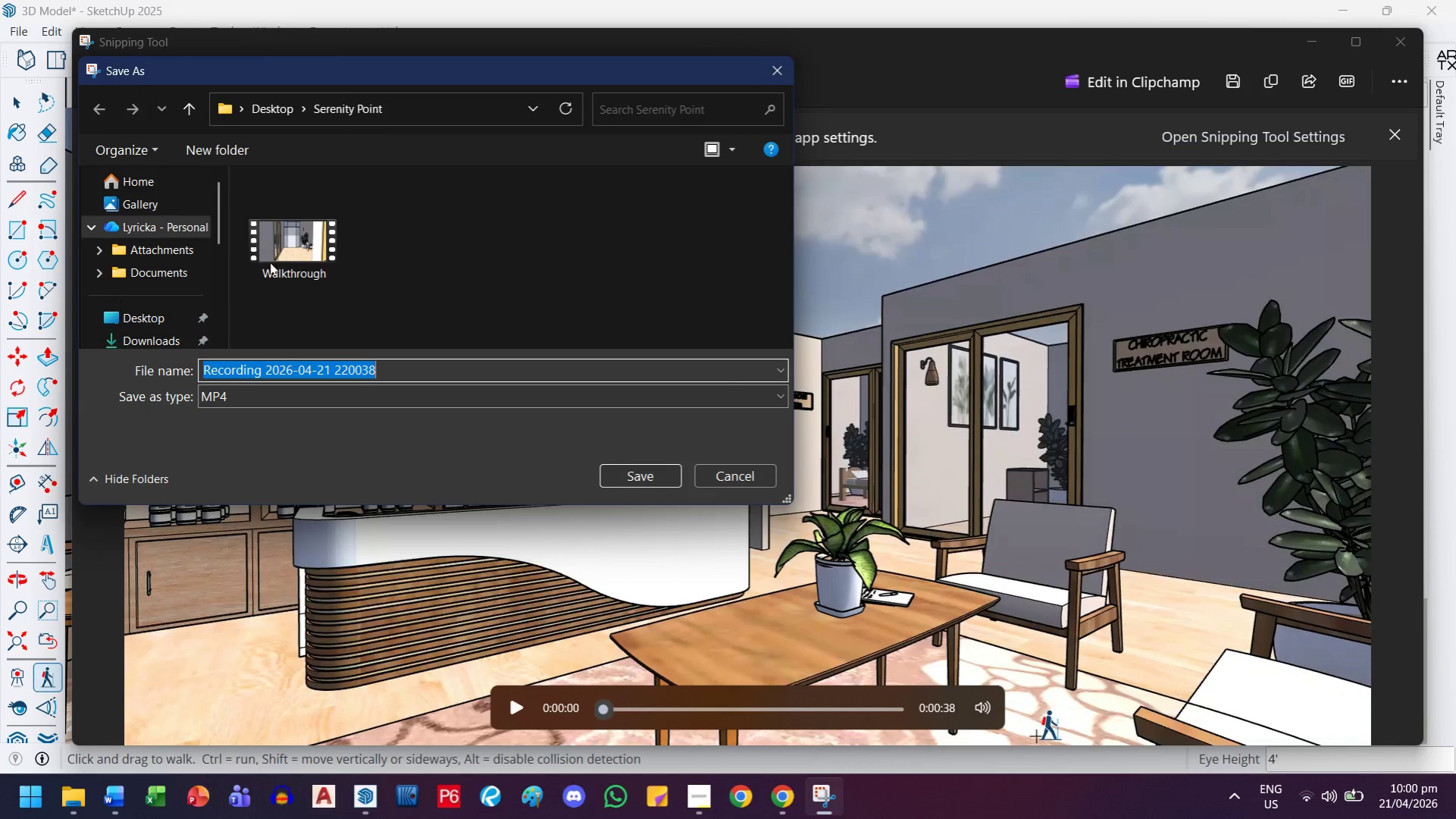 
left_click([332, 241])
 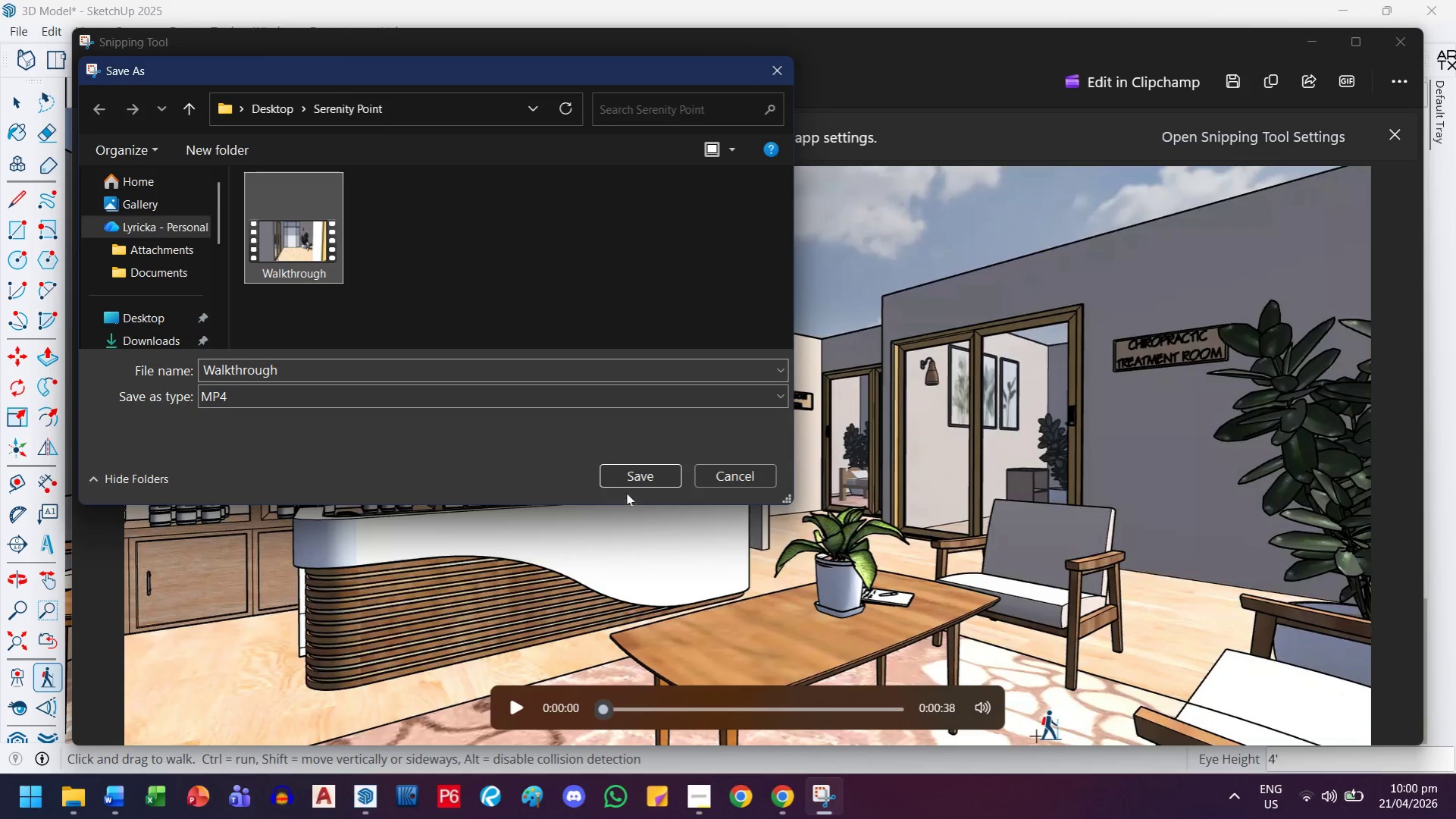 
left_click([641, 475])
 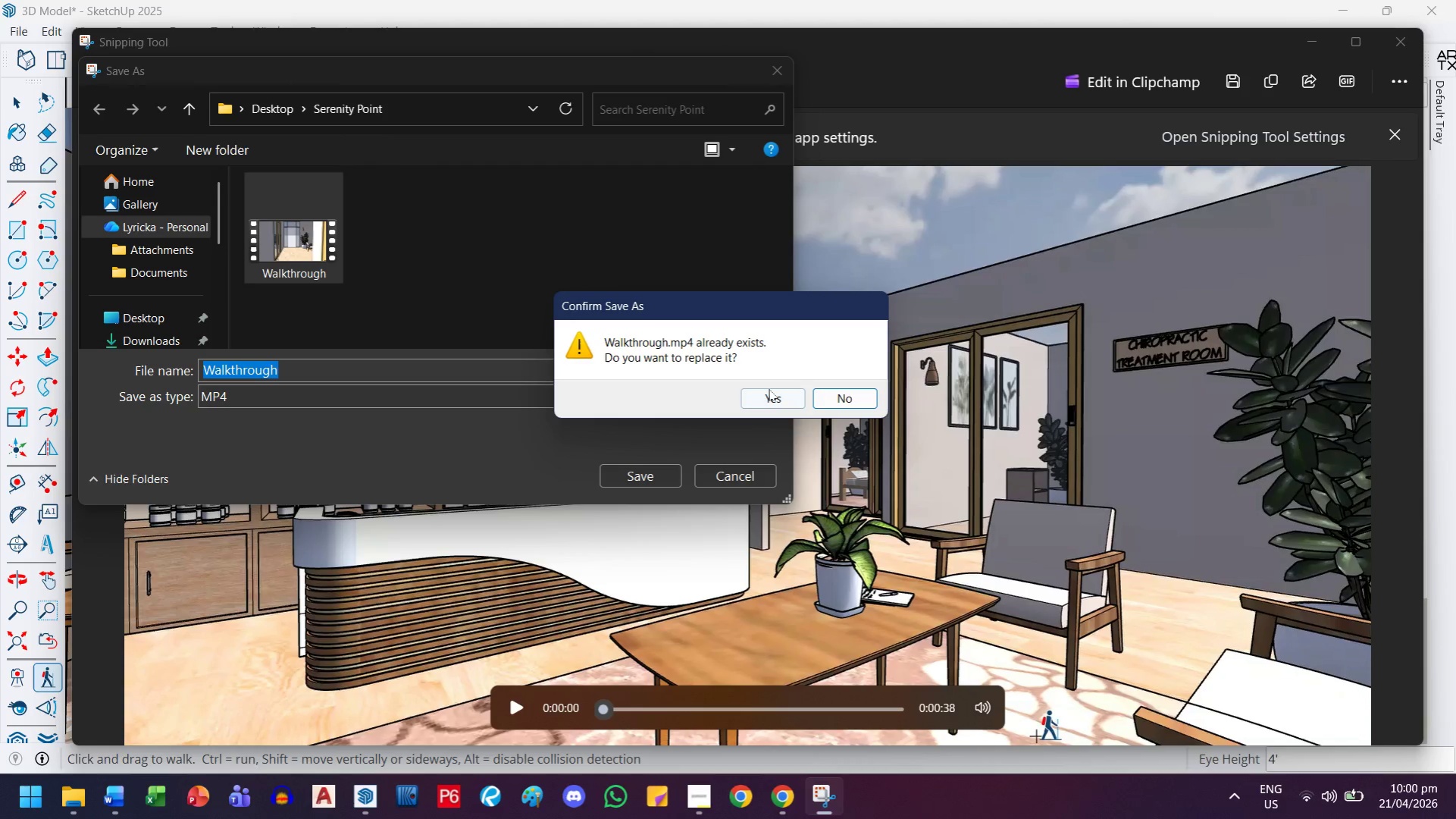 
left_click([768, 397])
 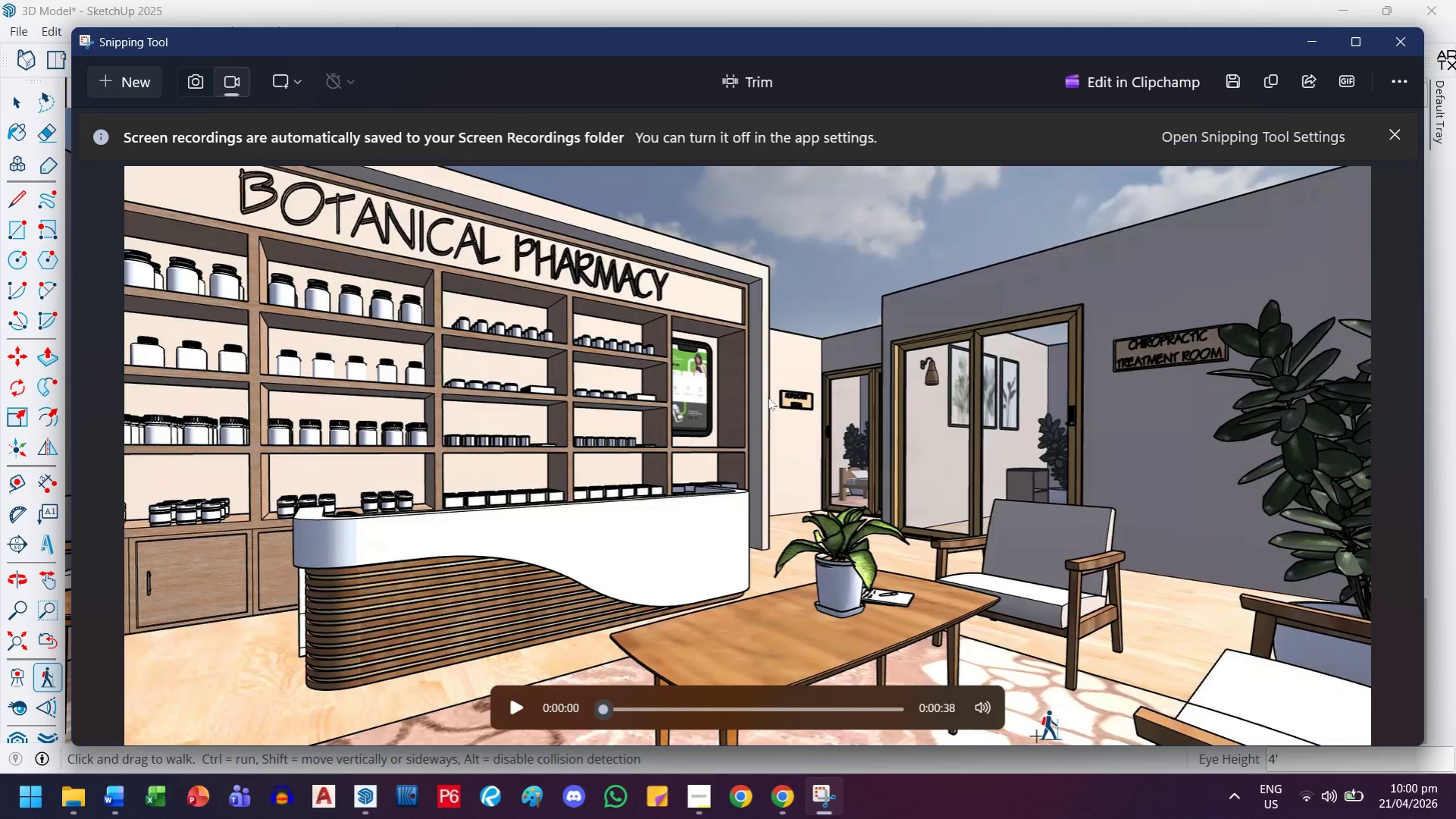 
left_click([1398, 45])
 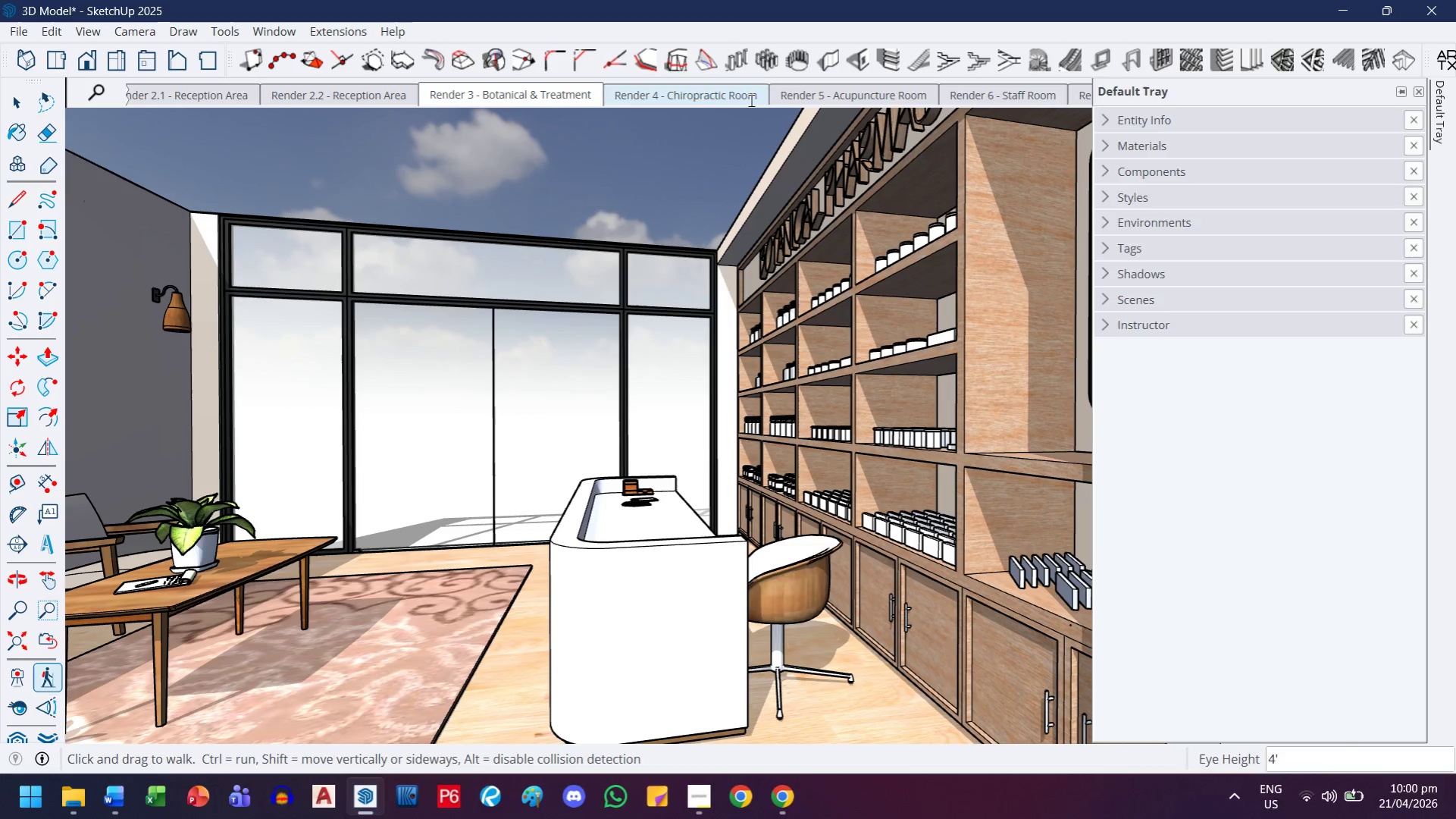 
double_click([462, 103])
 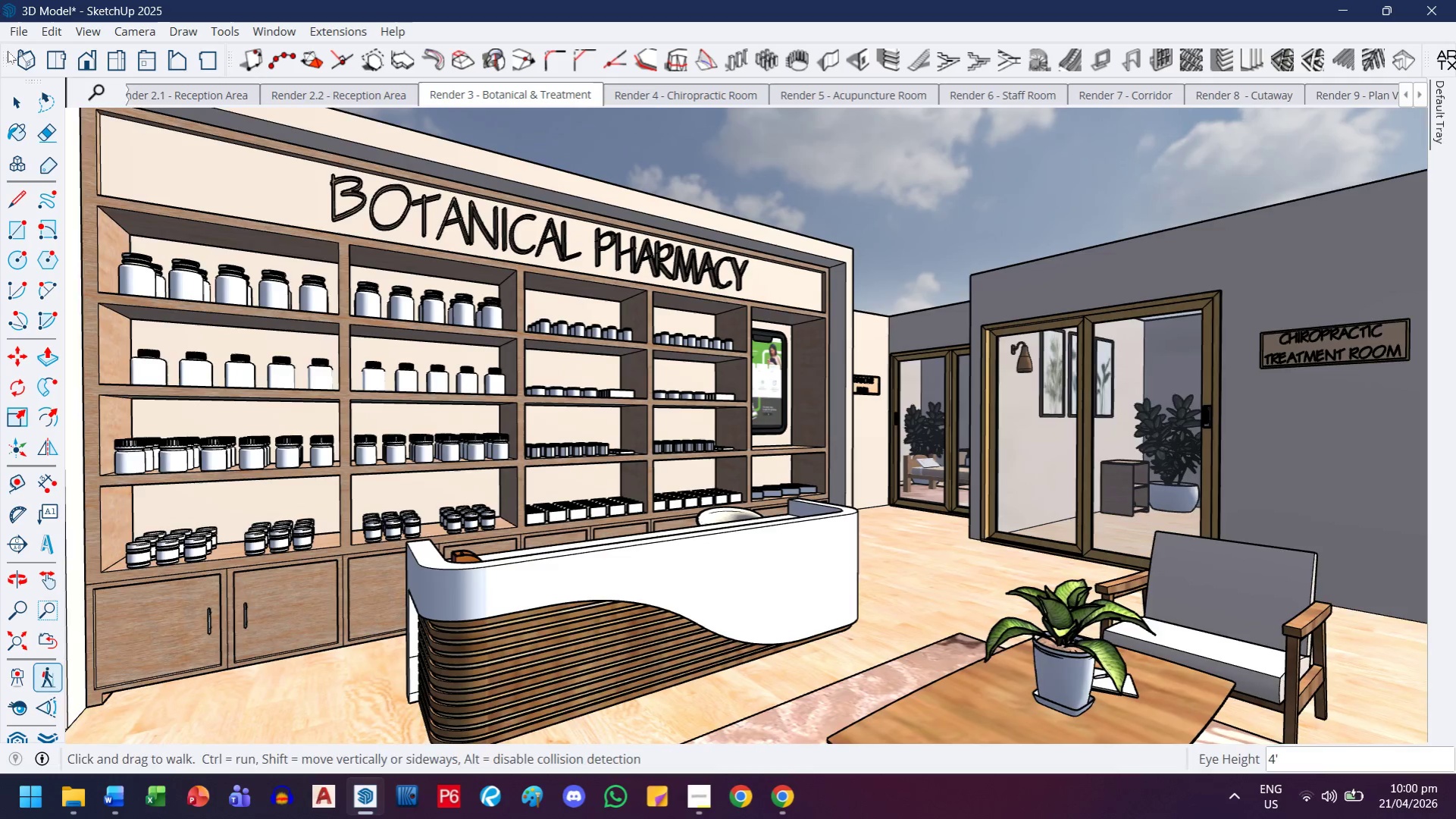 
left_click([18, 34])
 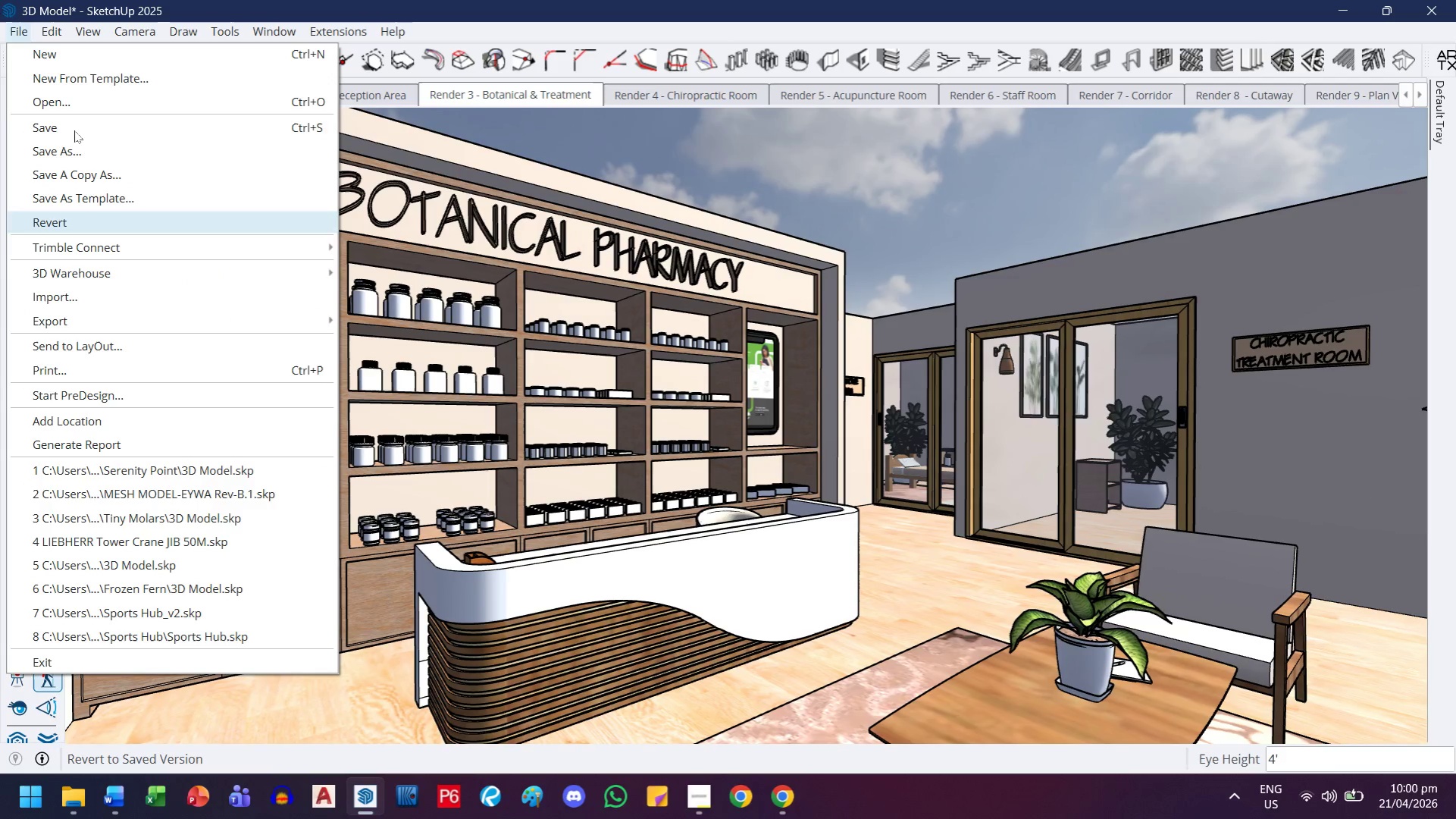 
left_click([74, 129])
 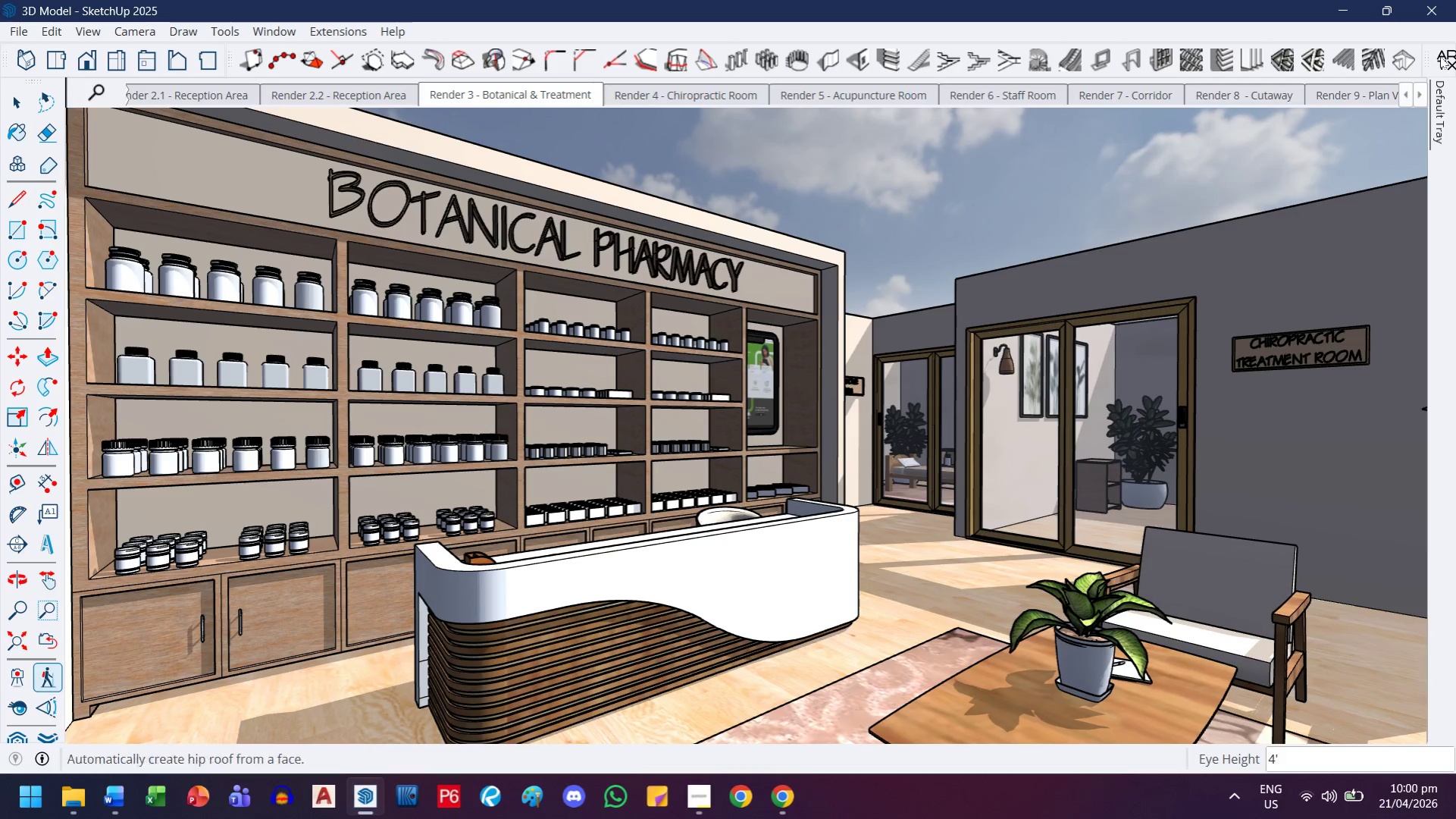 
left_click([1451, 0])
 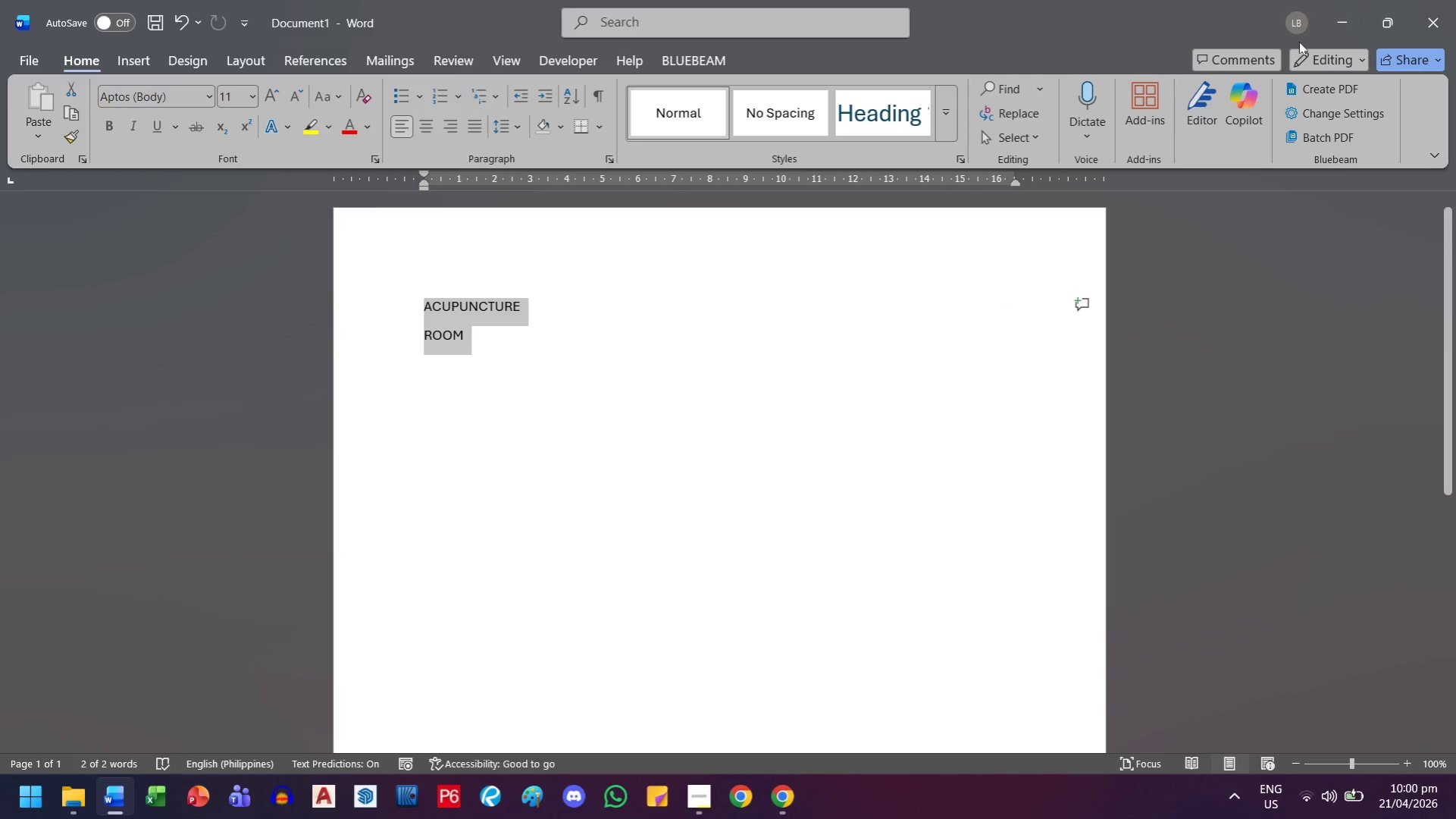 
left_click([1448, 10])
 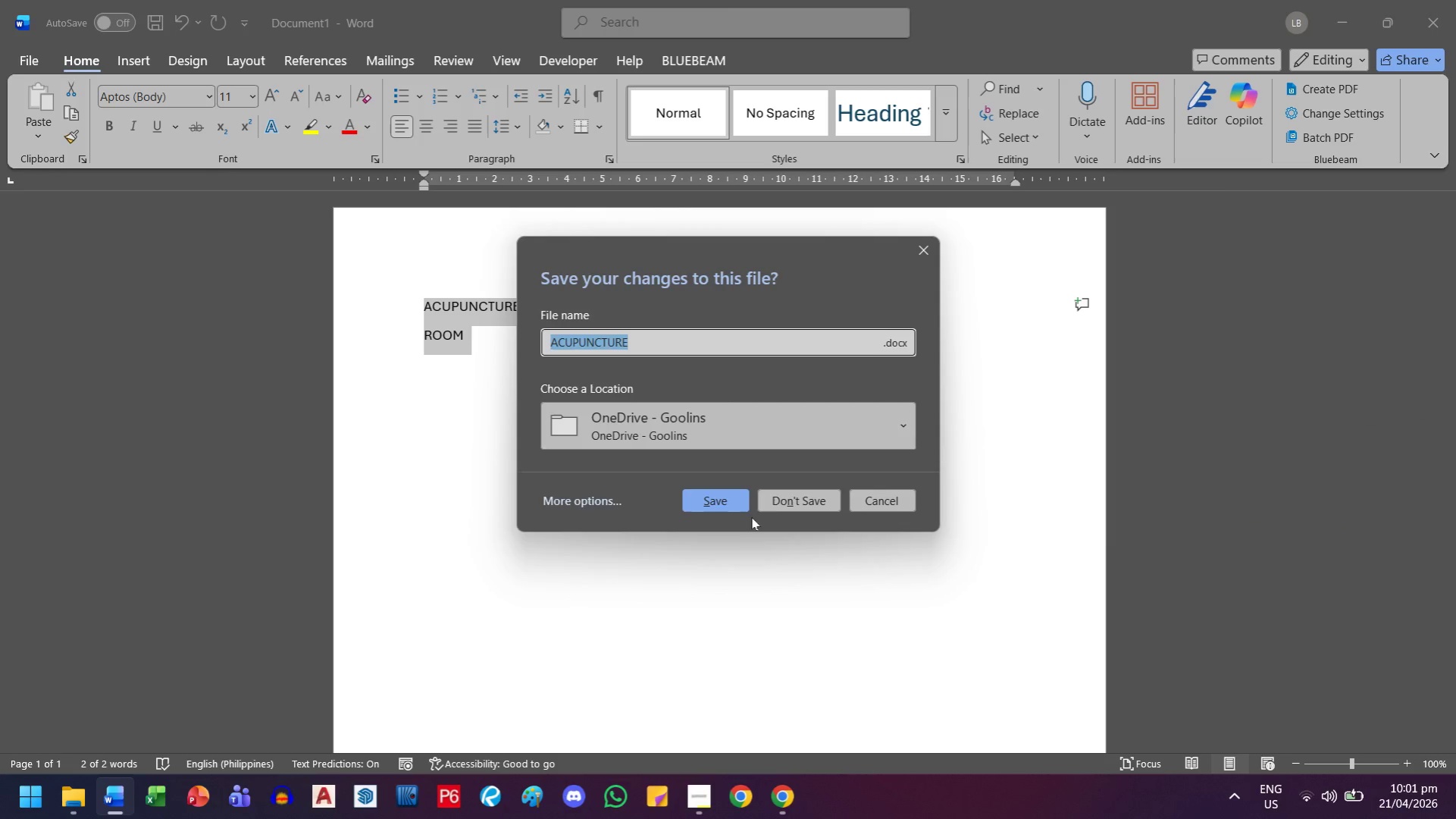 